 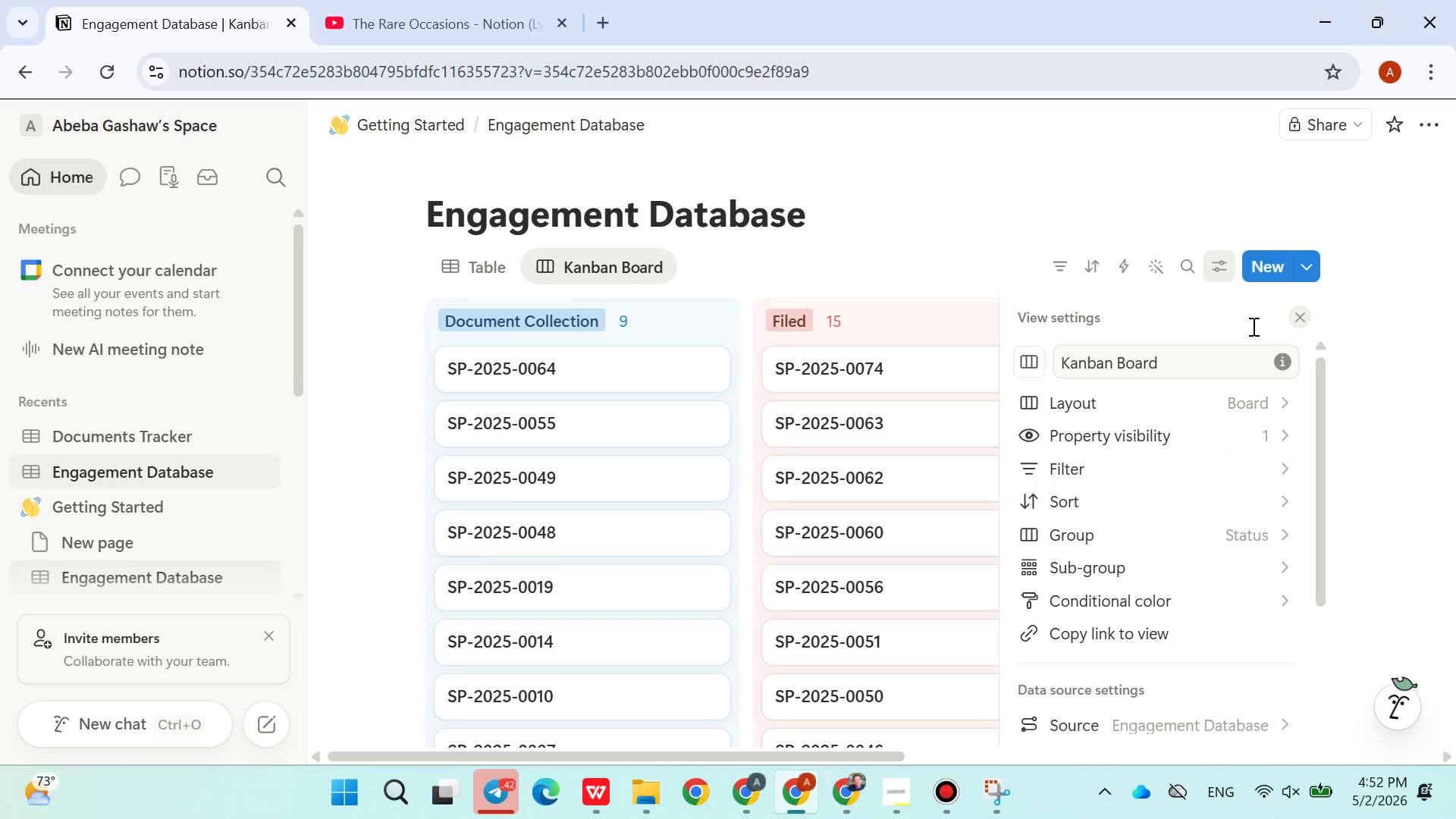 
left_click([1263, 440])
 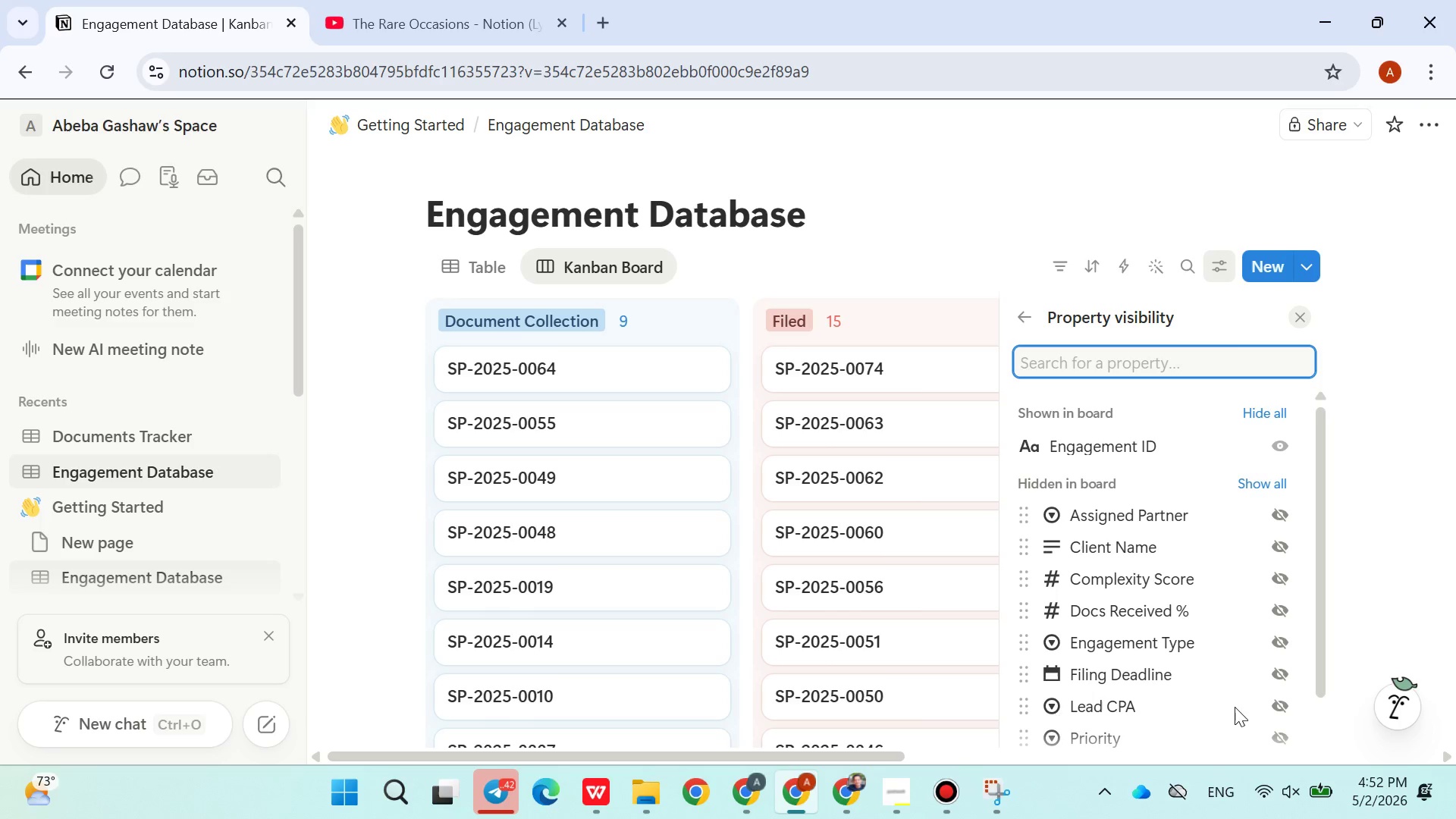 
scroll: coordinate [1240, 729], scroll_direction: down, amount: 2.0
 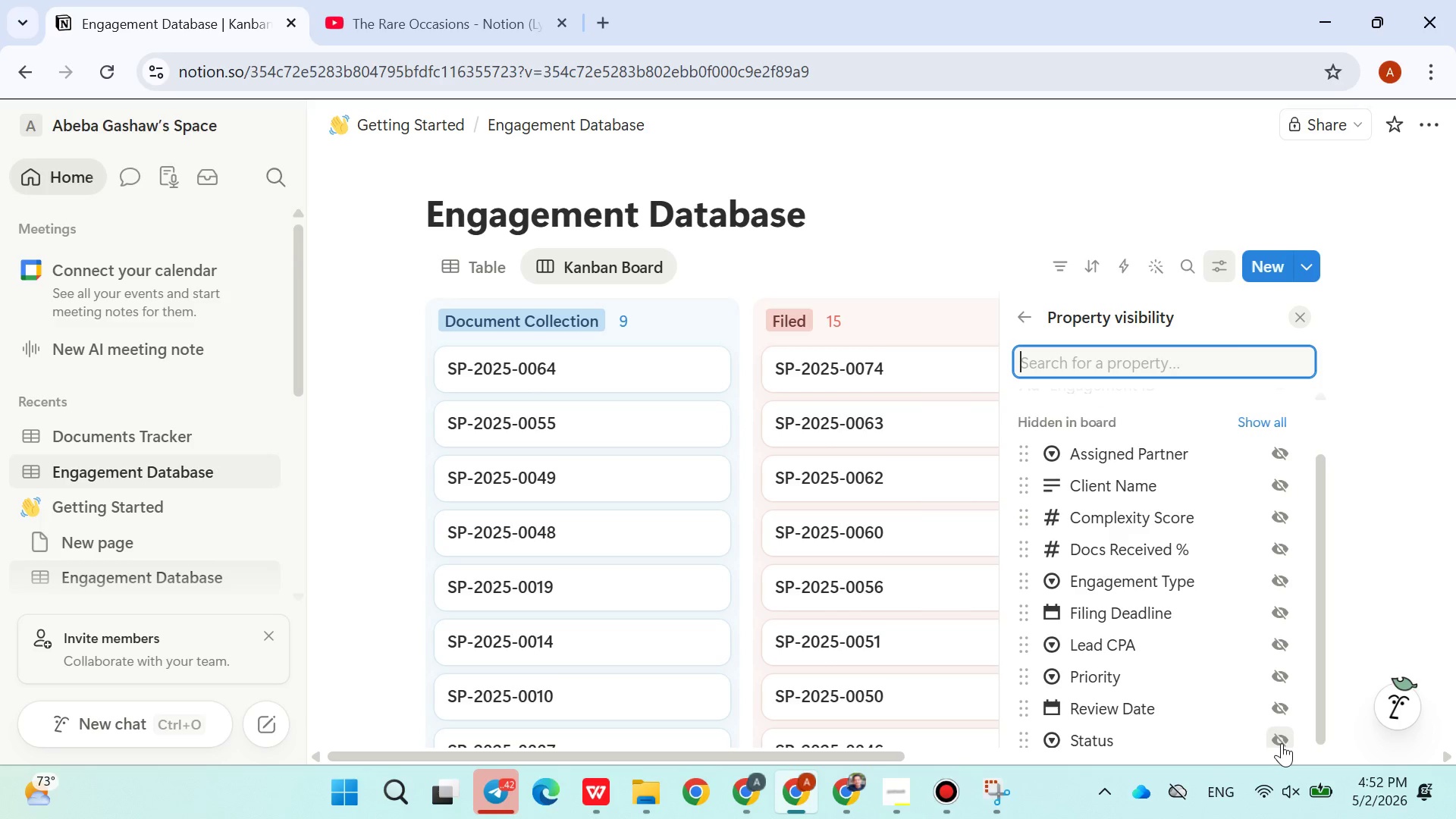 
left_click([1282, 743])
 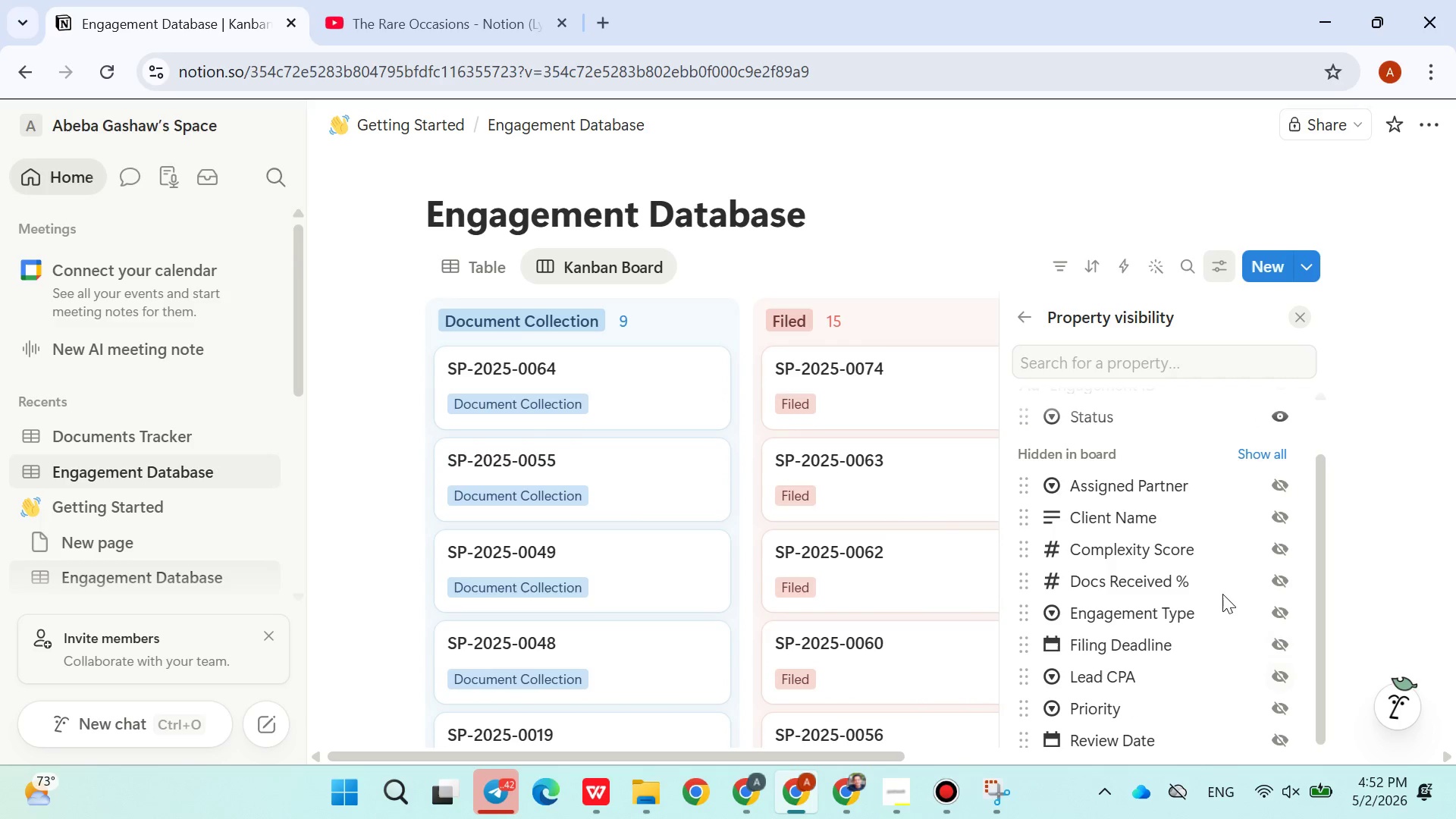 
scroll: coordinate [800, 545], scroll_direction: down, amount: 15.0
 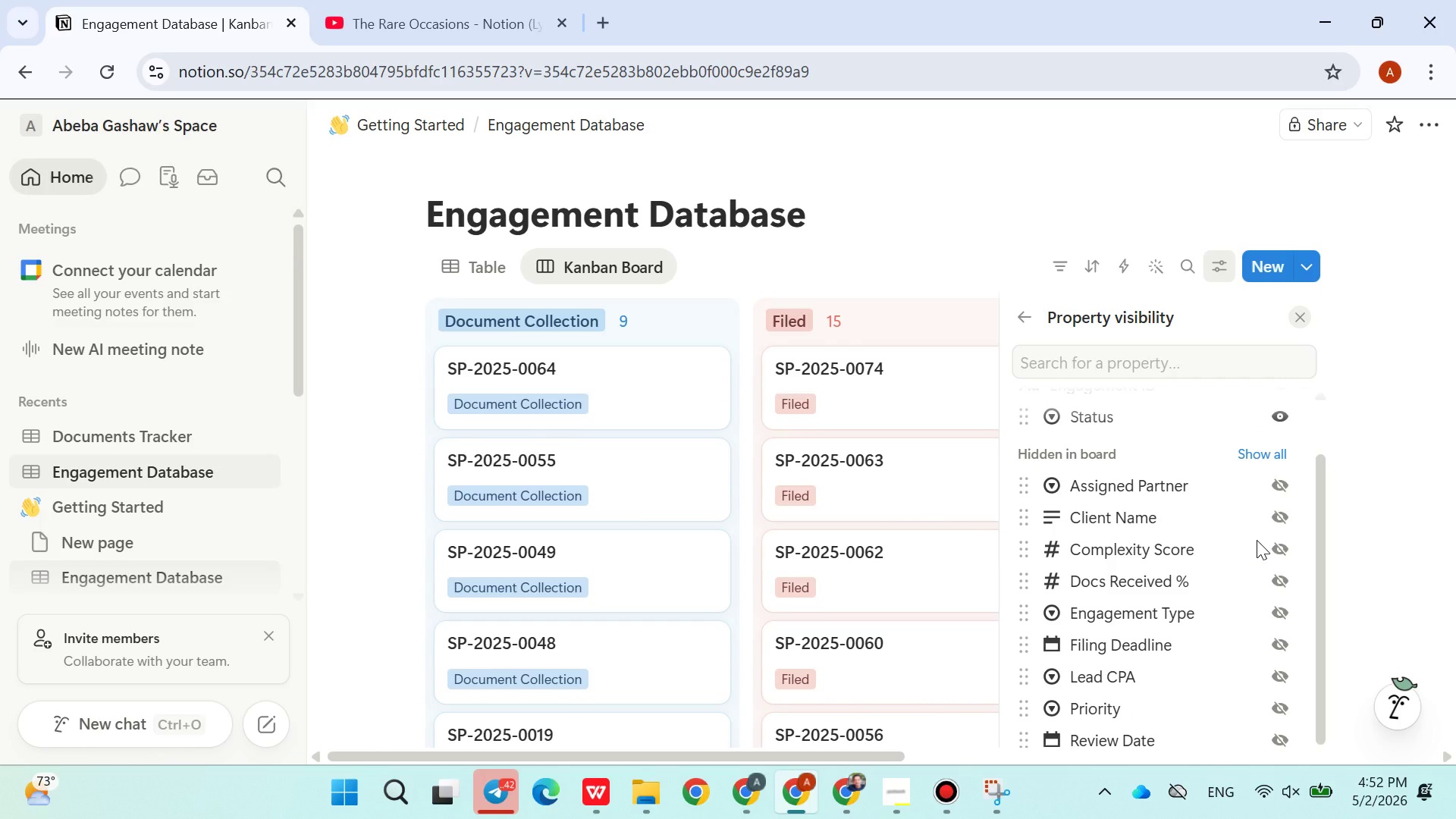 
left_click([1273, 525])
 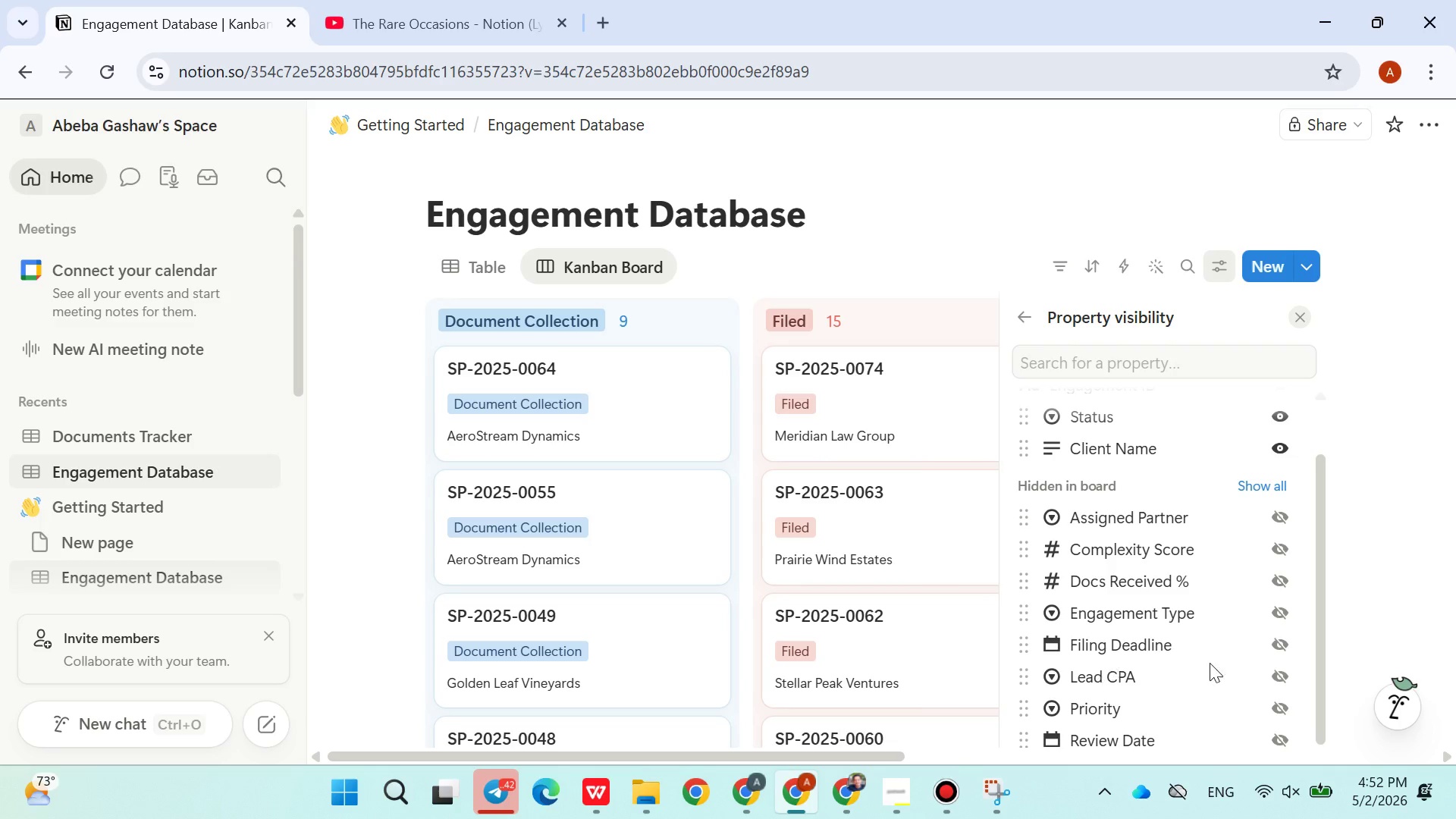 
left_click([1279, 649])
 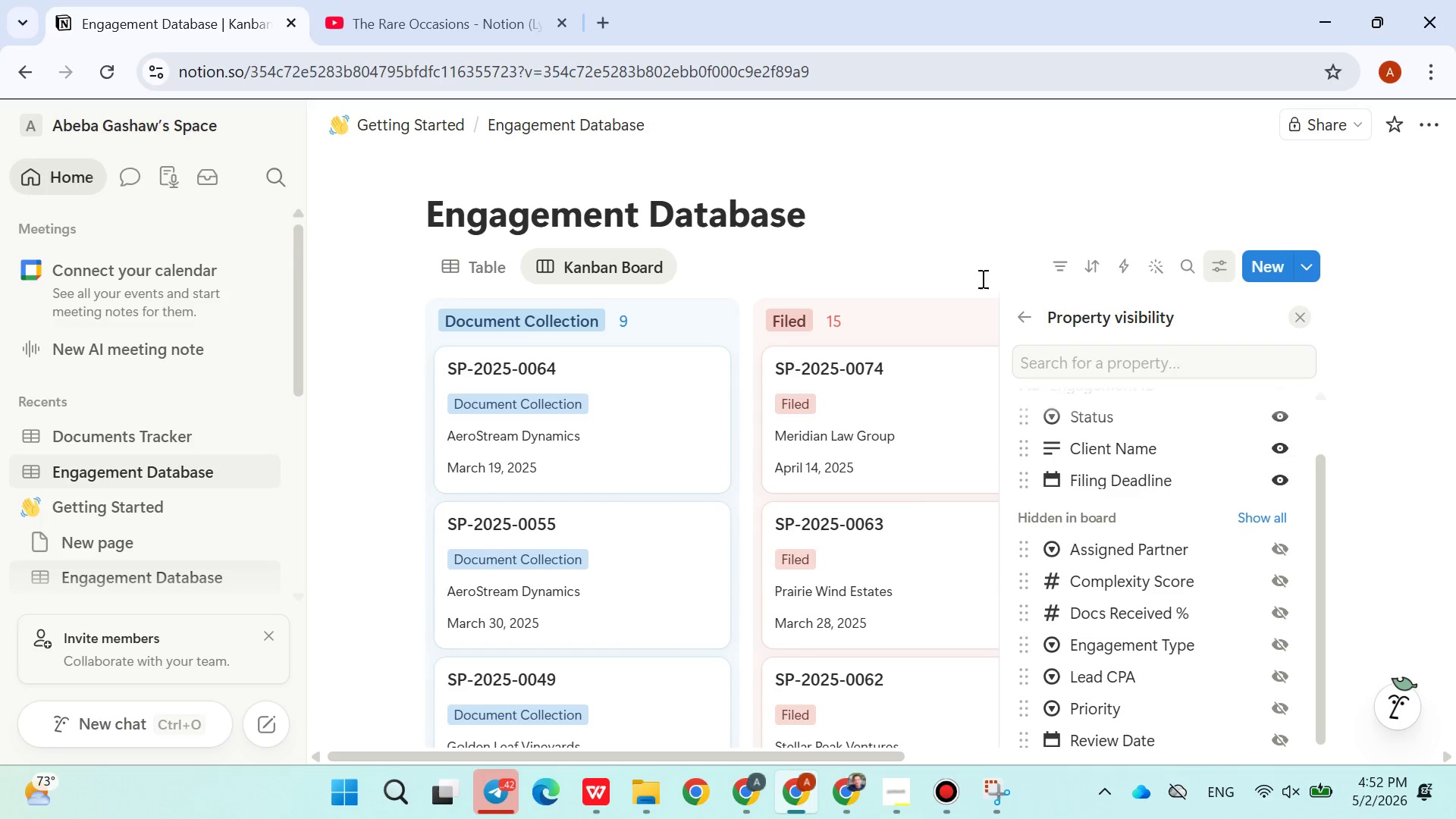 
left_click([970, 260])